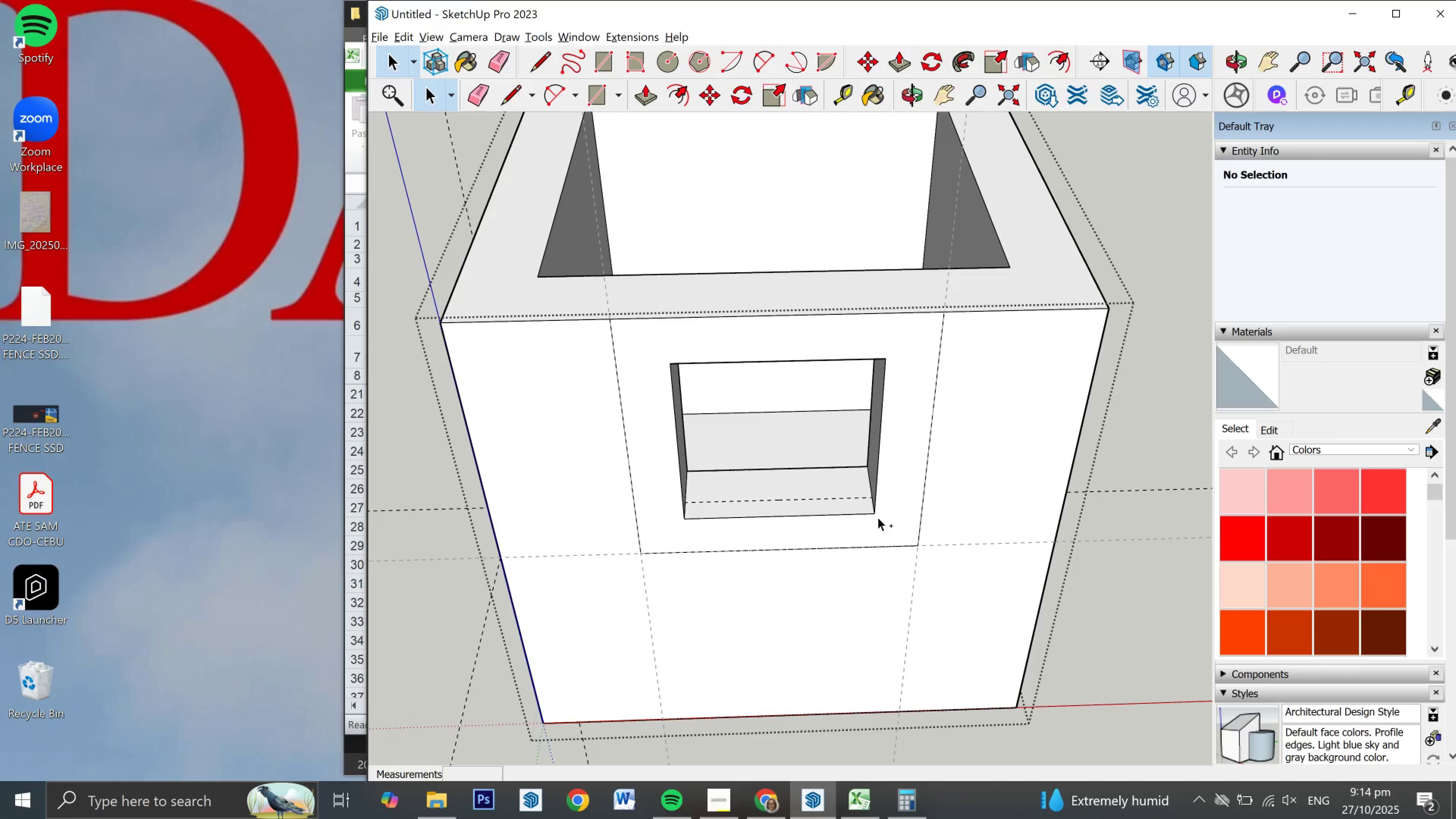 
key(Control+Z)
 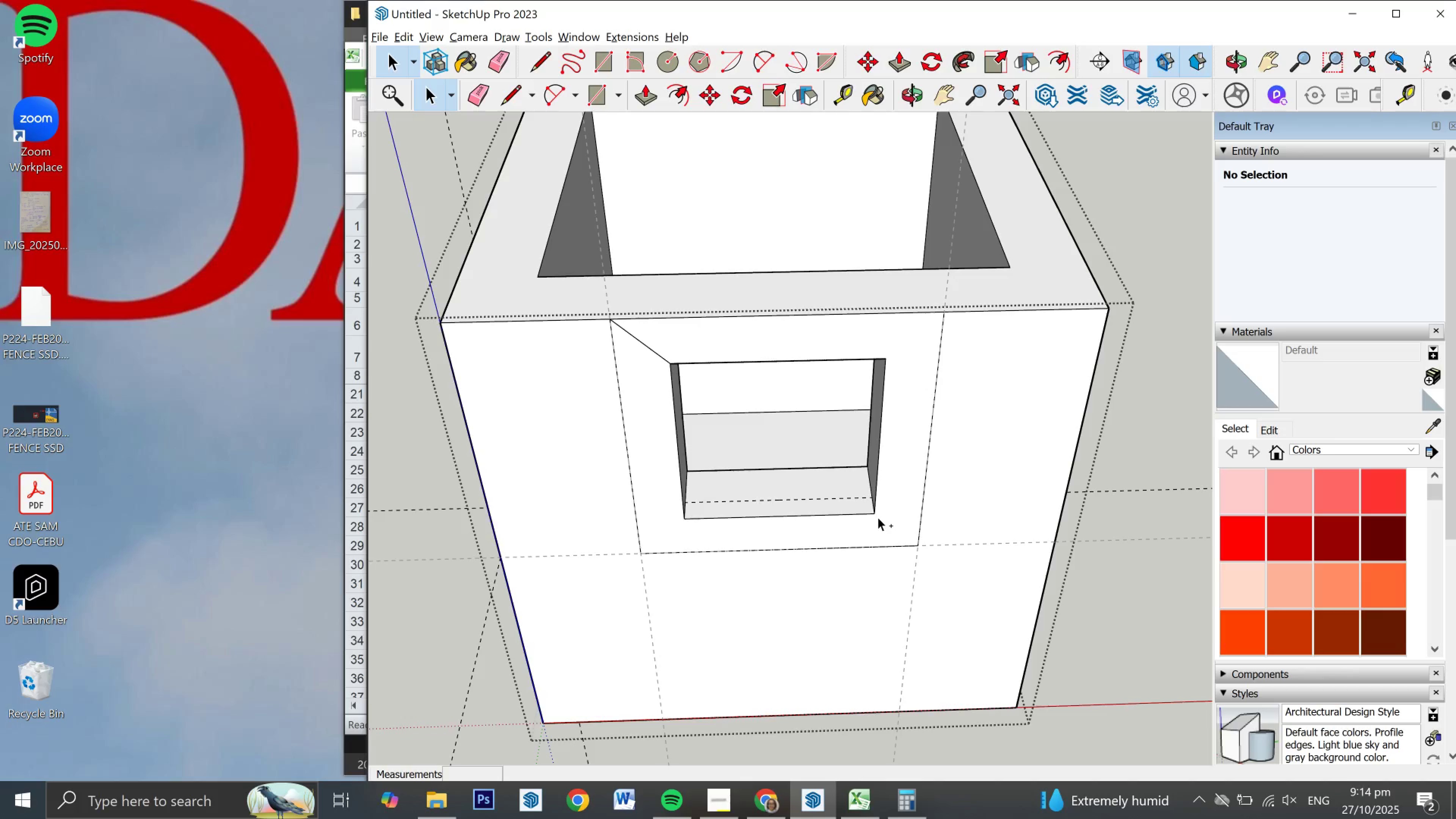 
key(Control+Z)
 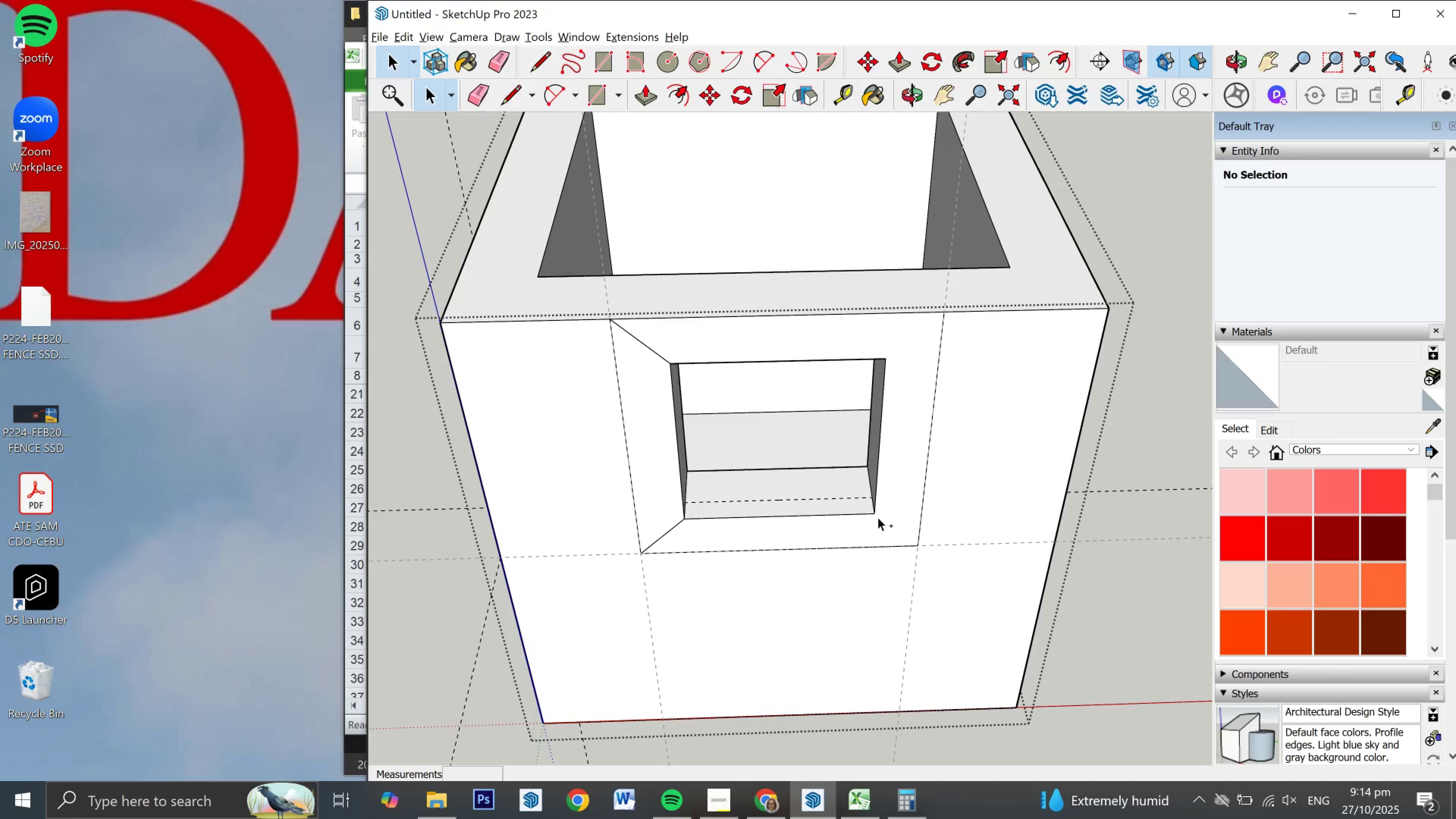 
key(Control+Z)
 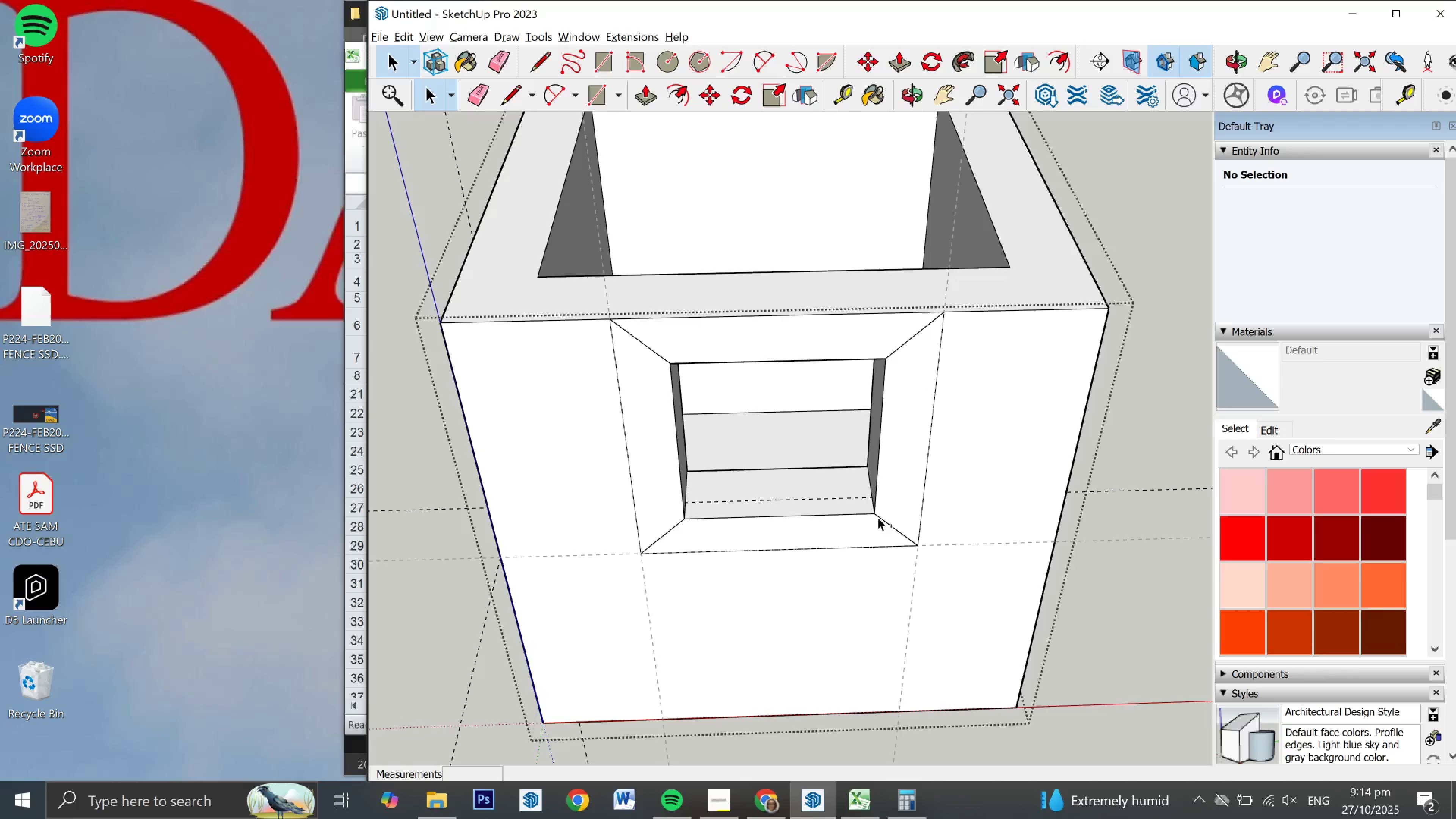 
key(Control+Z)
 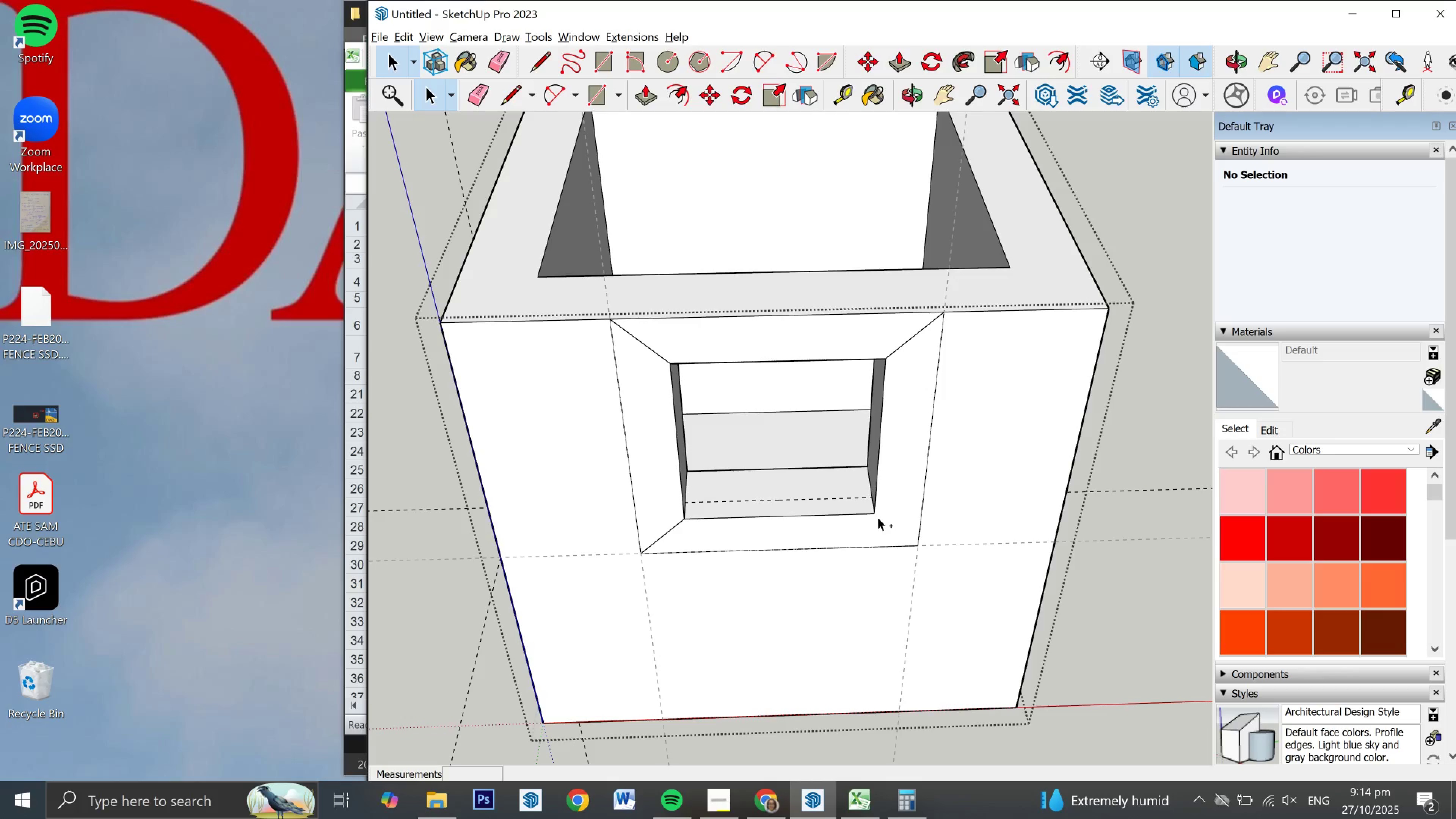 
key(Control+Z)
 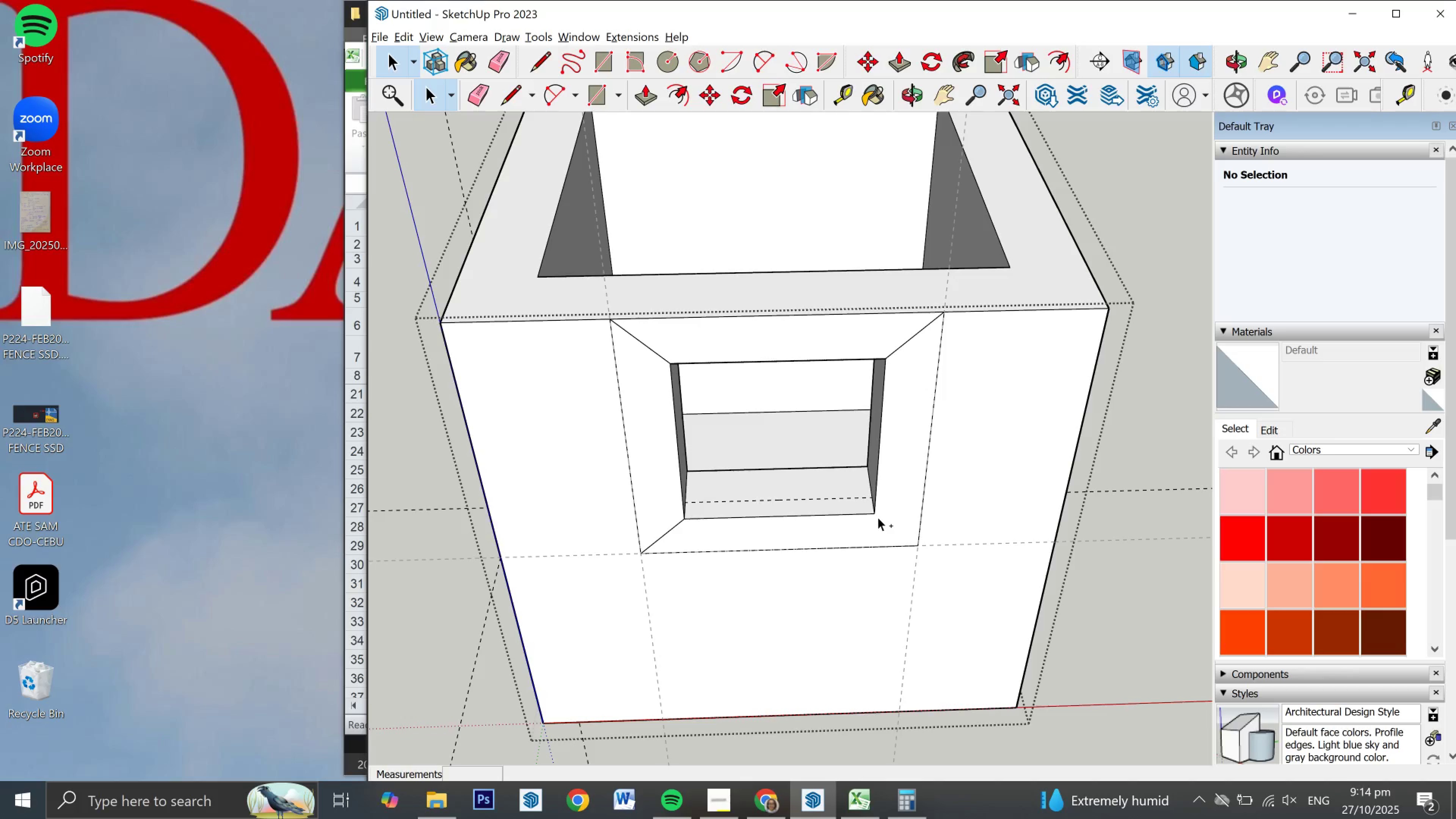 
key(Control+Z)
 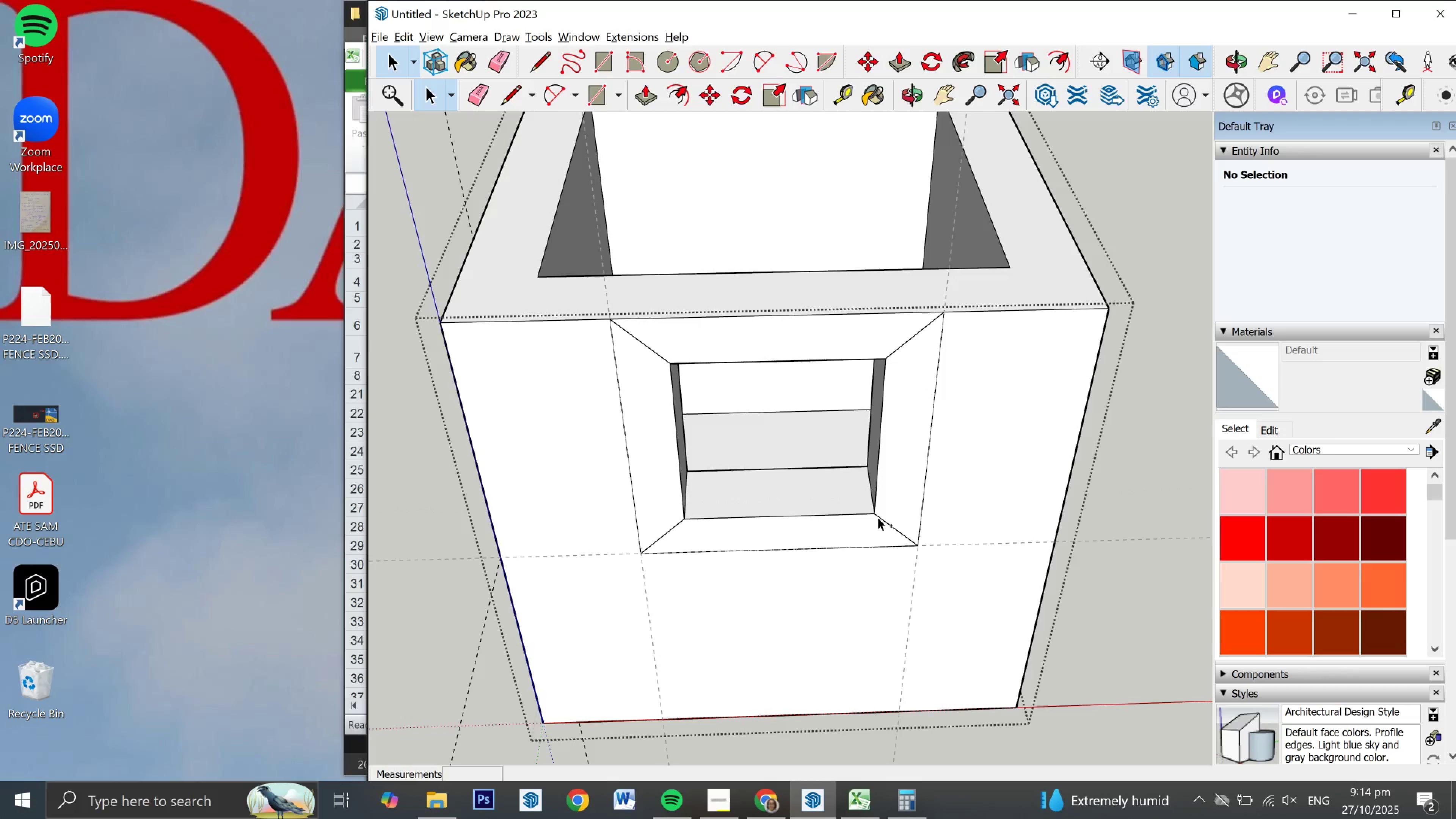 
key(Control+Z)
 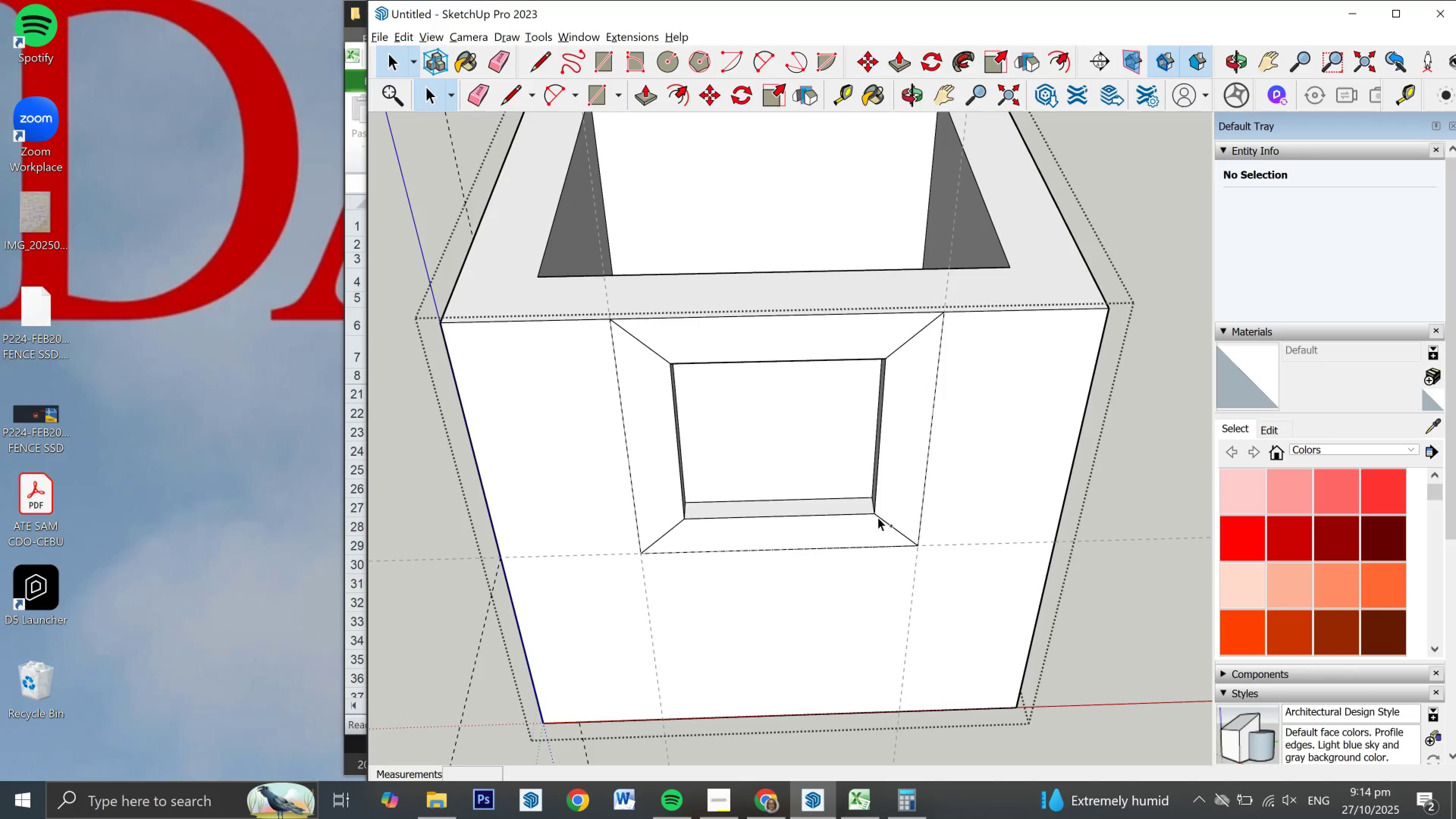 
key(Control+Z)
 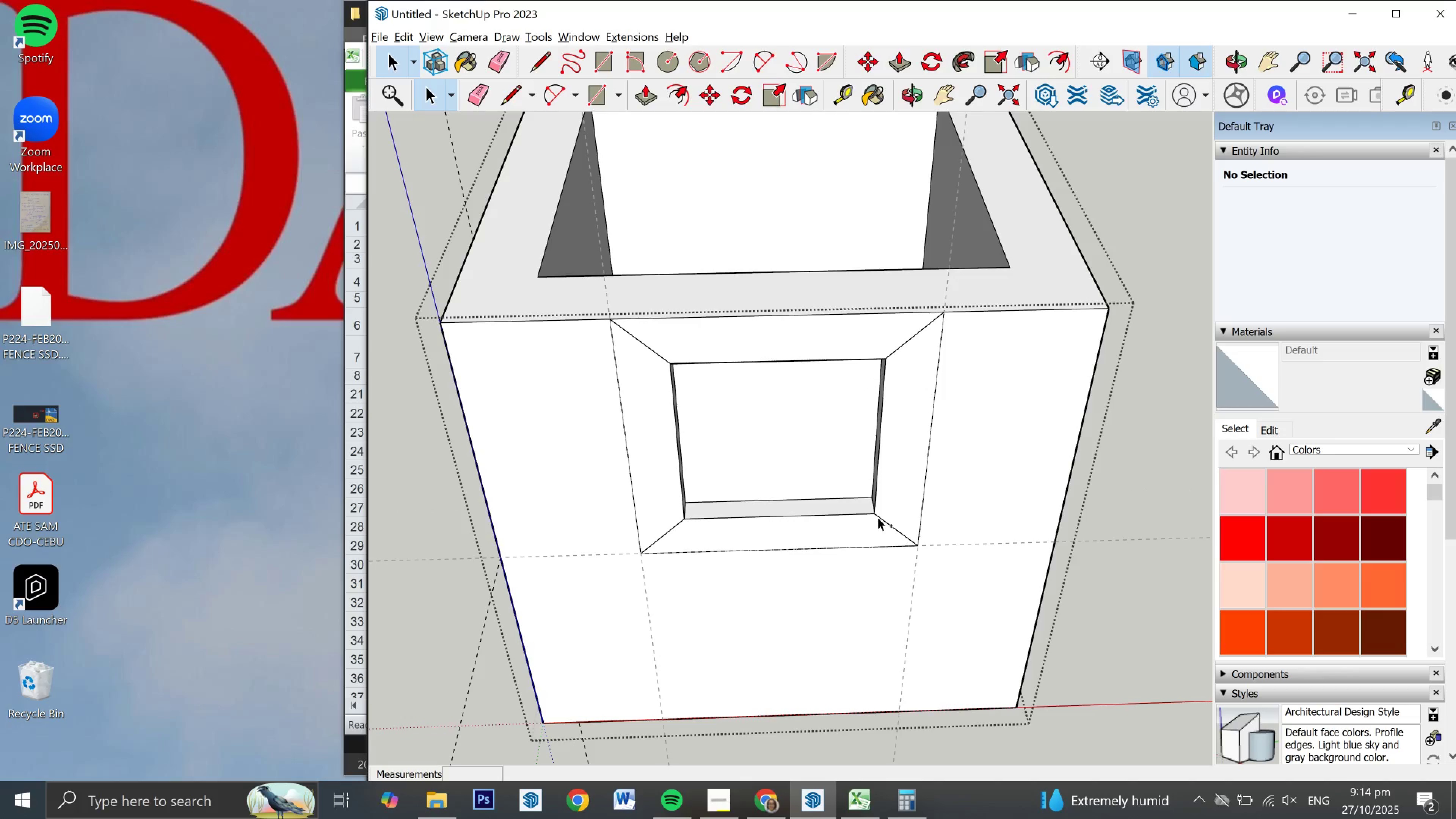 
key(Control+Z)
 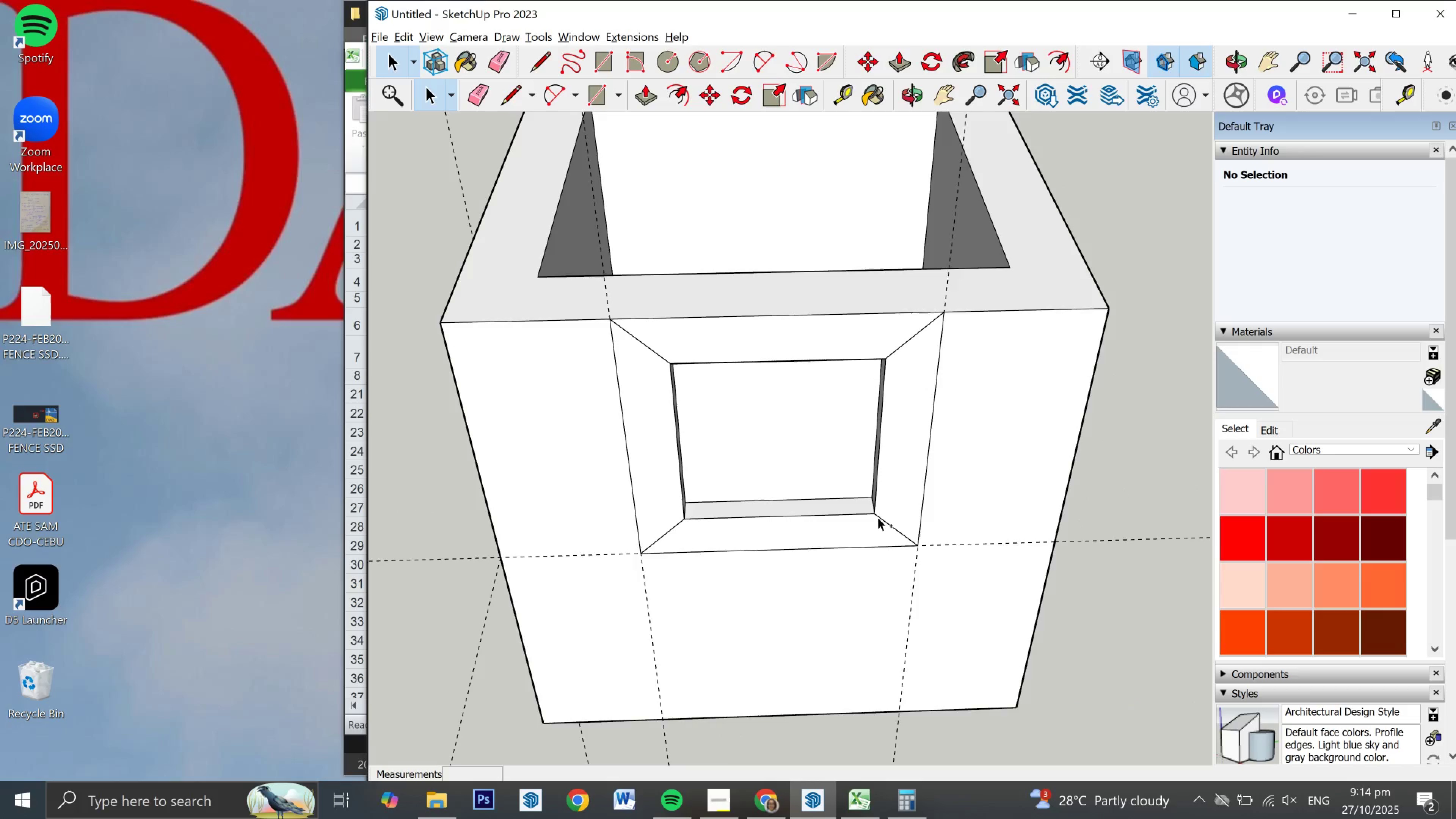 
key(Control+Z)
 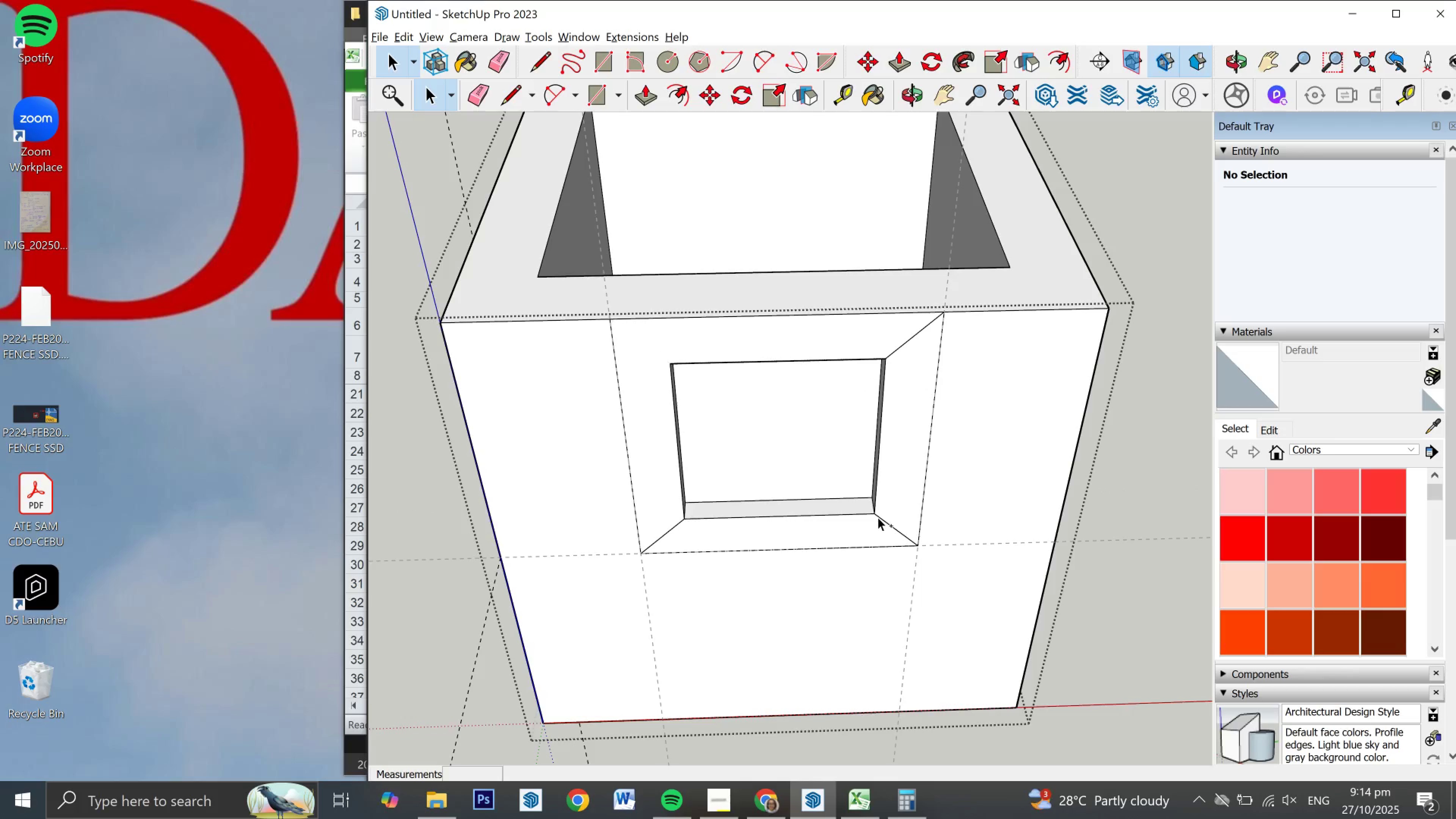 
key(Control+Z)
 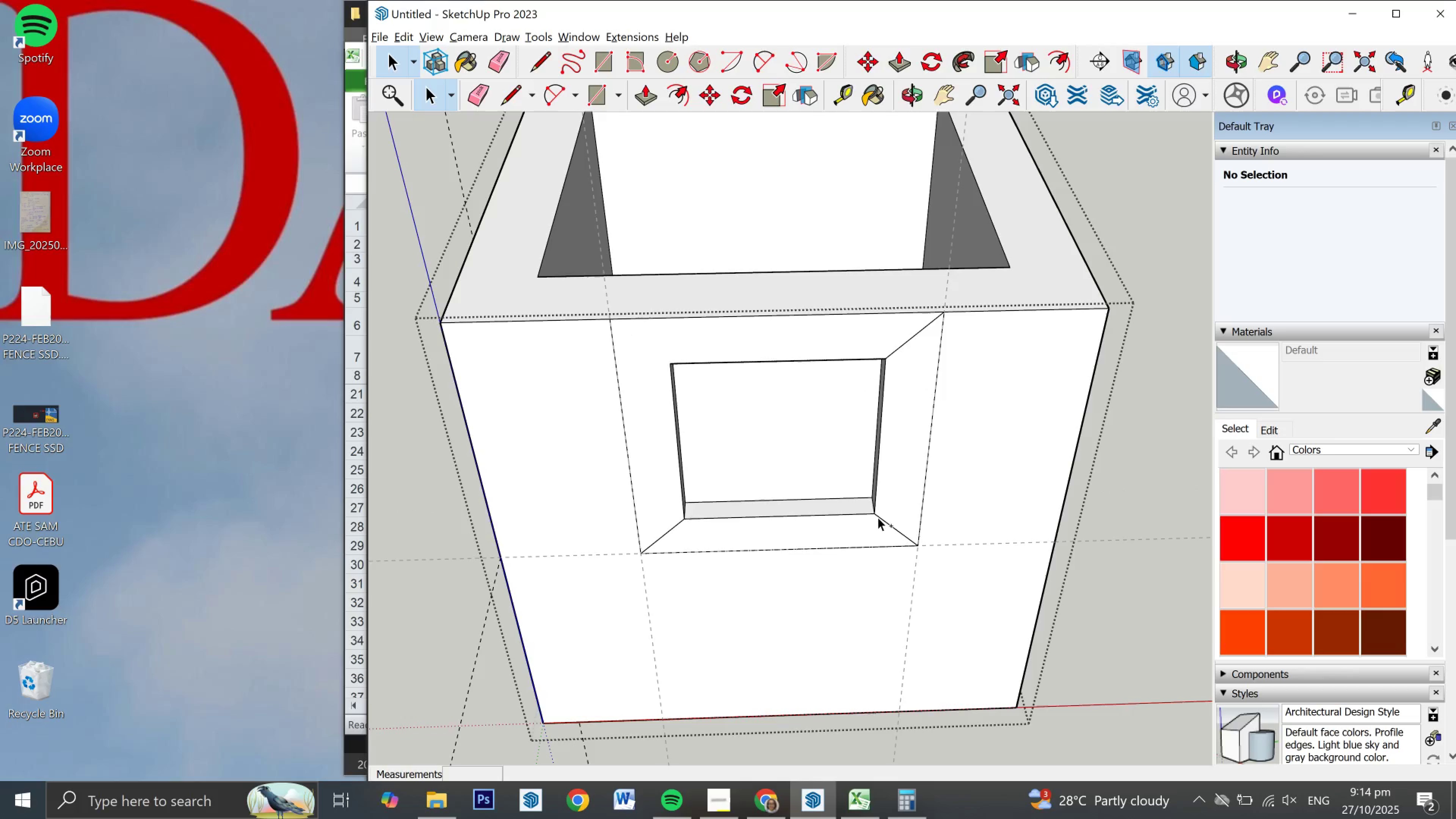 
key(Control+Z)
 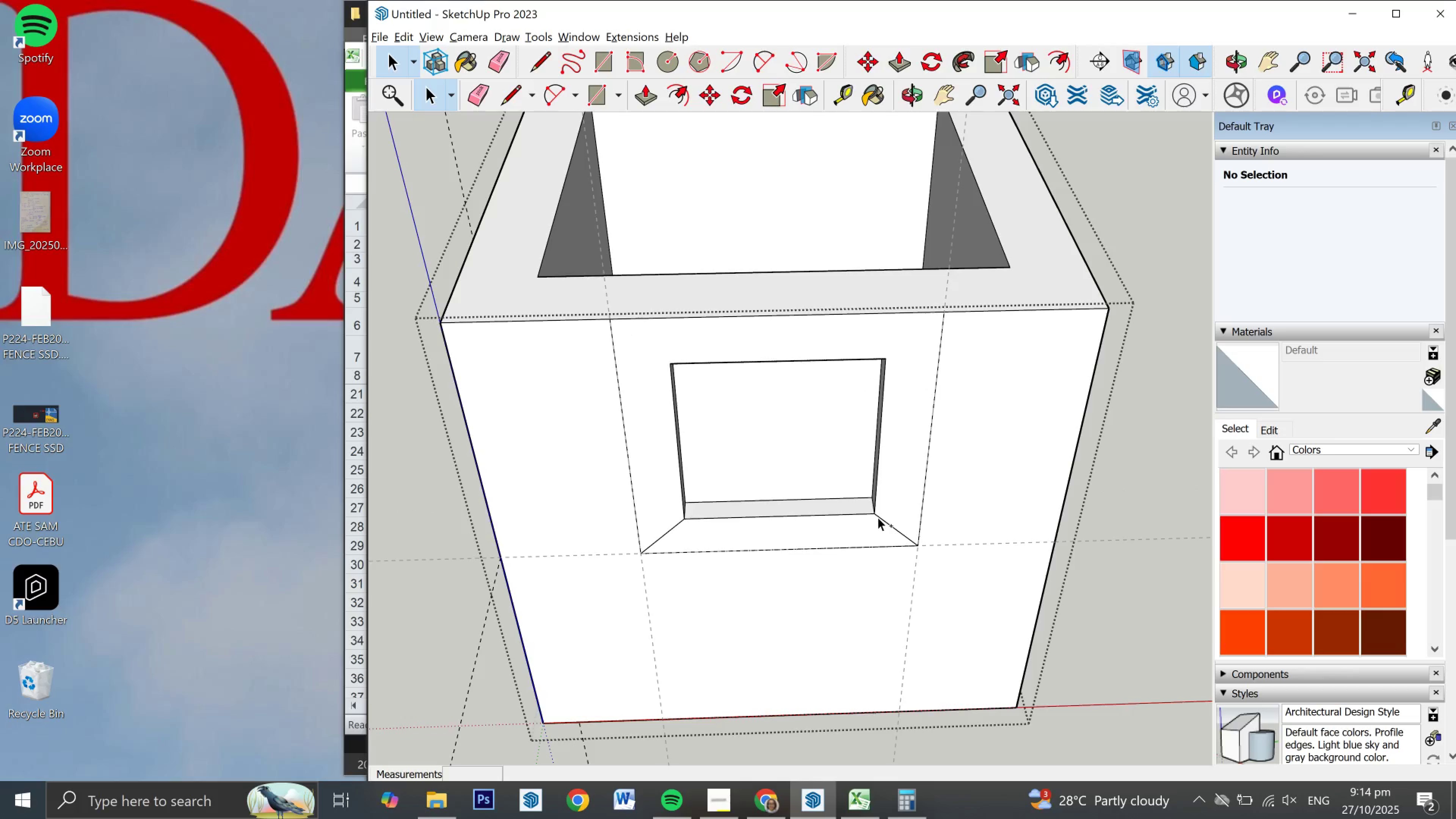 
key(Control+Z)
 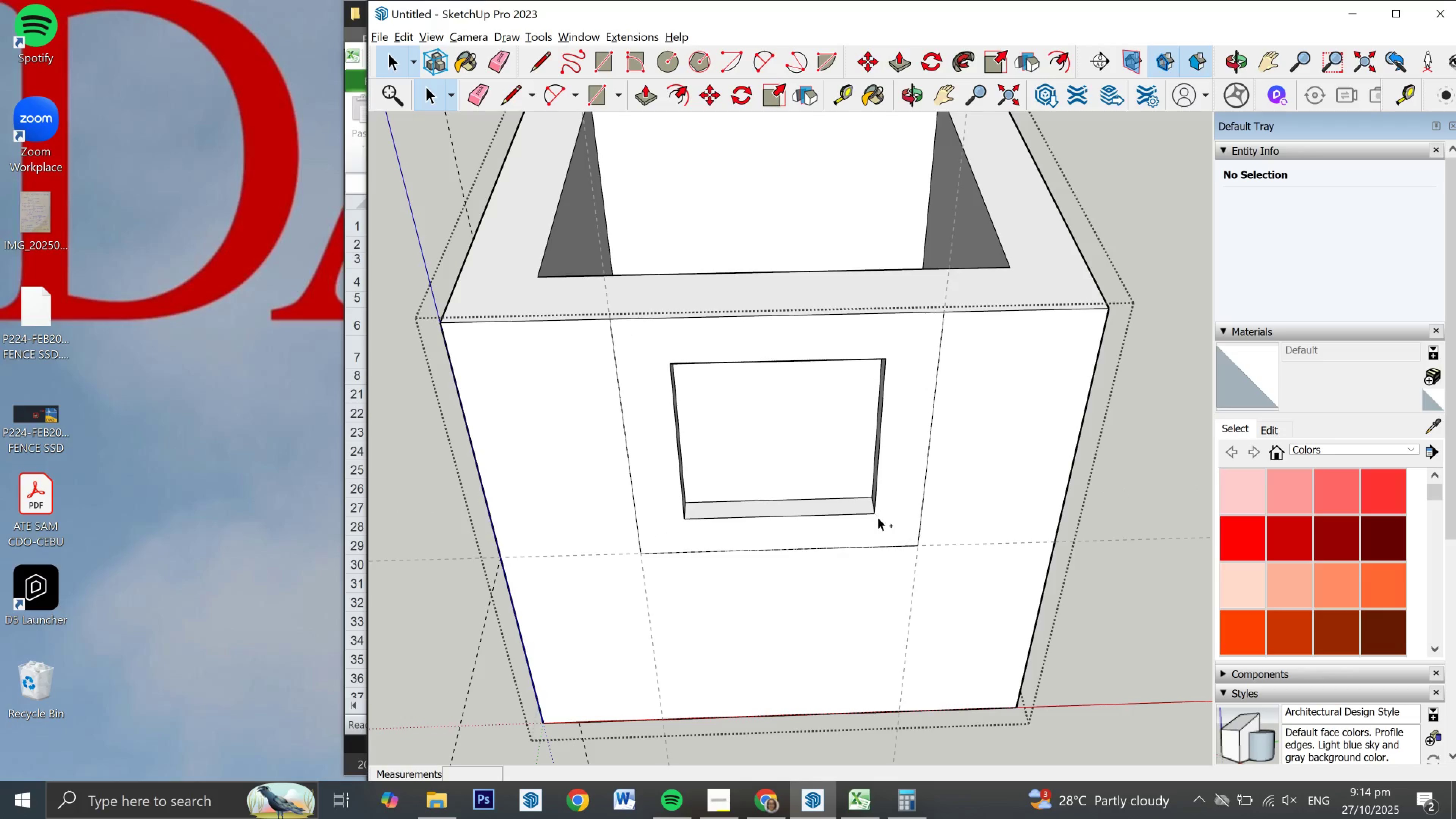 
key(Control+Z)
 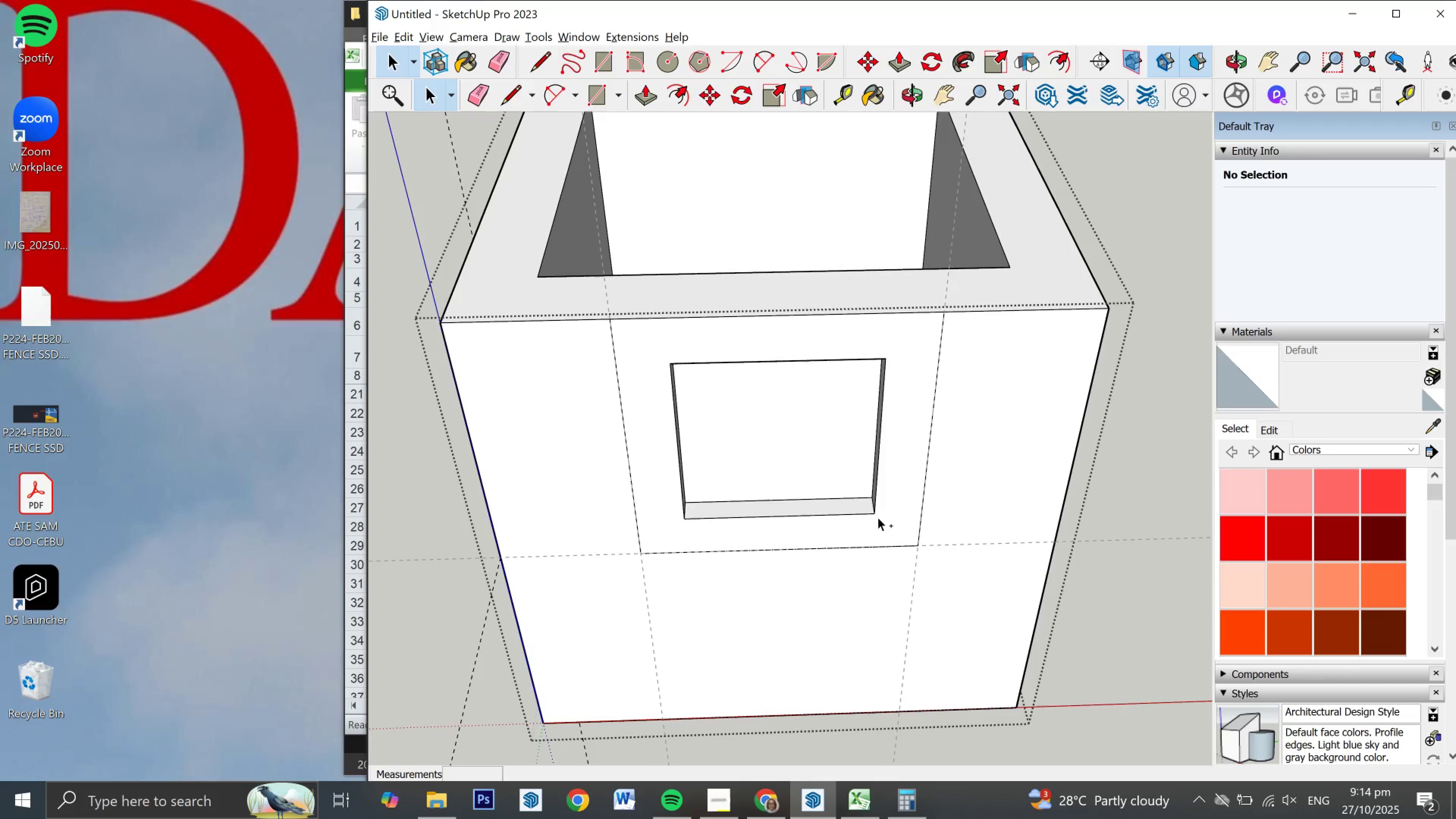 
key(Control+Z)
 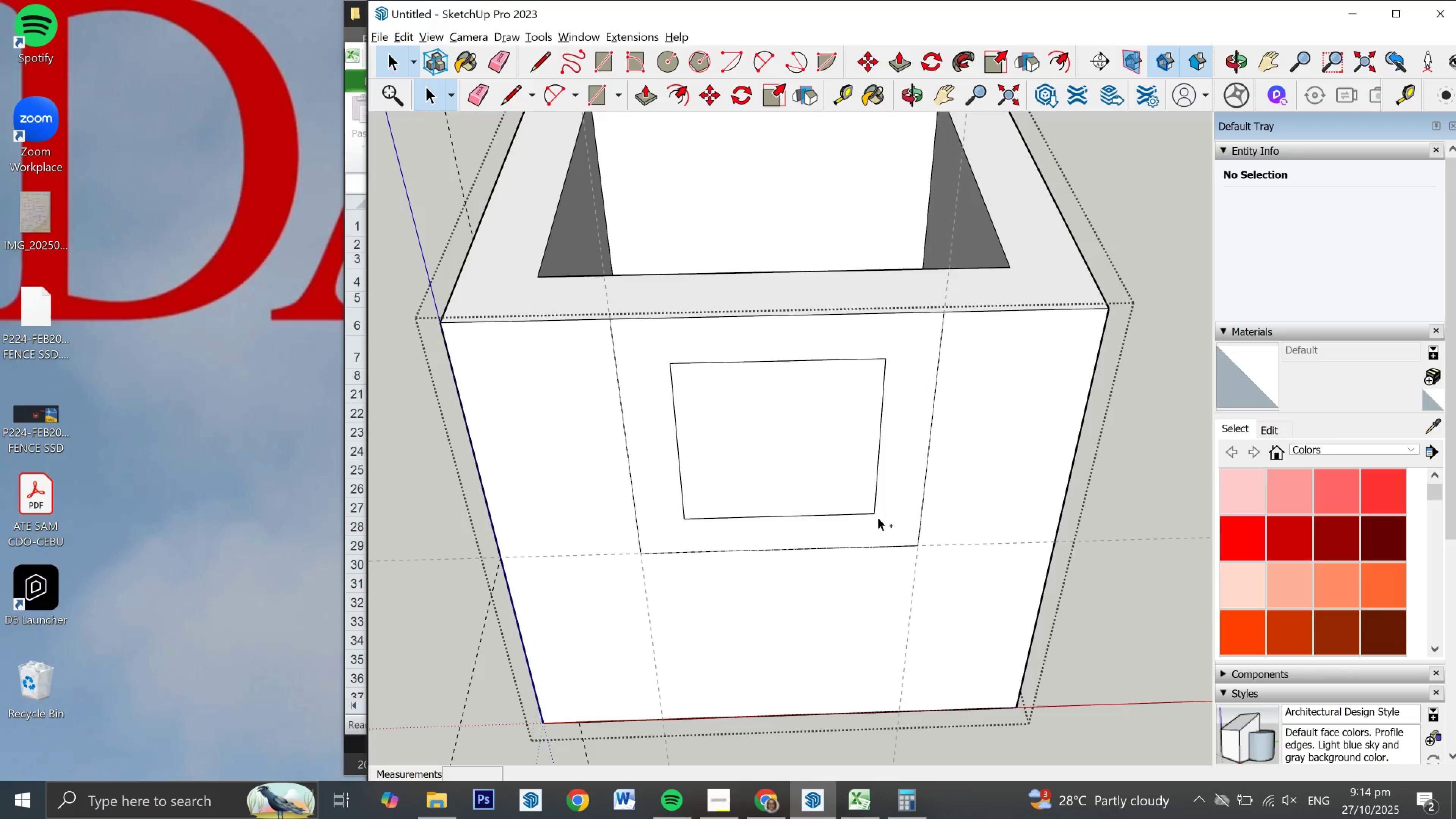 
key(Control+Z)
 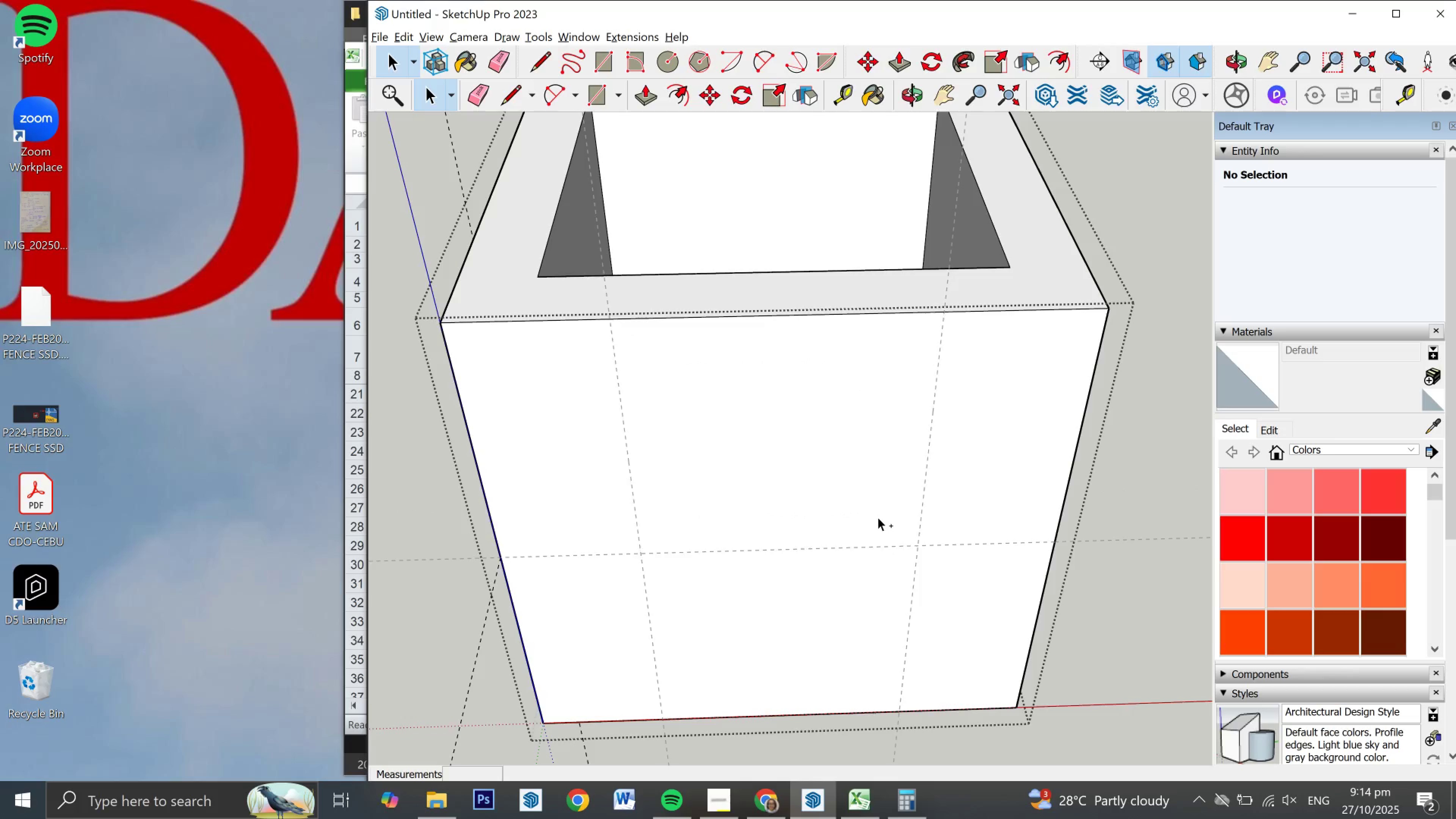 
key(Control+Z)
 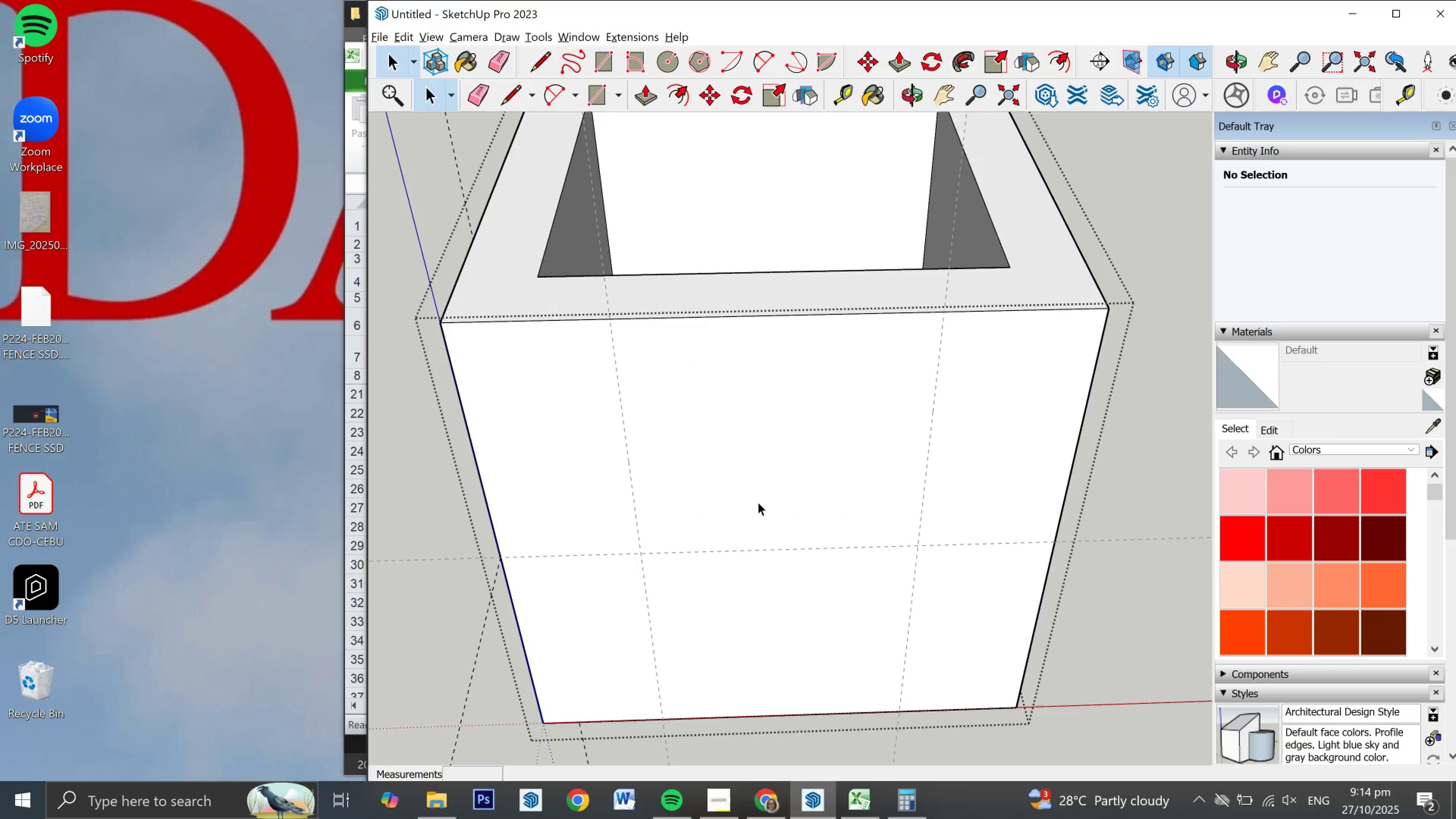 
scroll: coordinate [665, 444], scroll_direction: down, amount: 5.0